 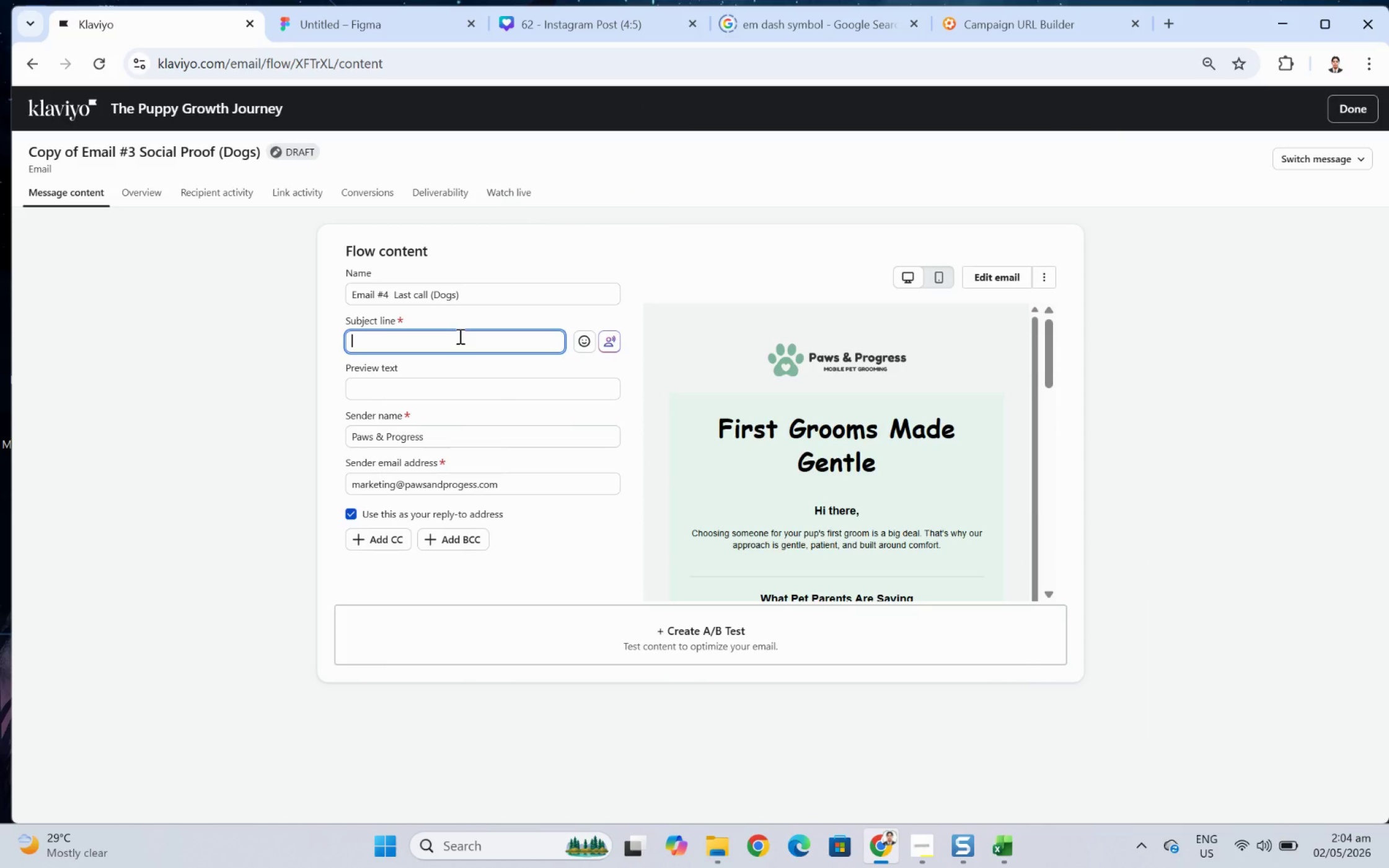 
type(Last chancce)
key(Backspace)
key(Backspace)
type(e to use )
 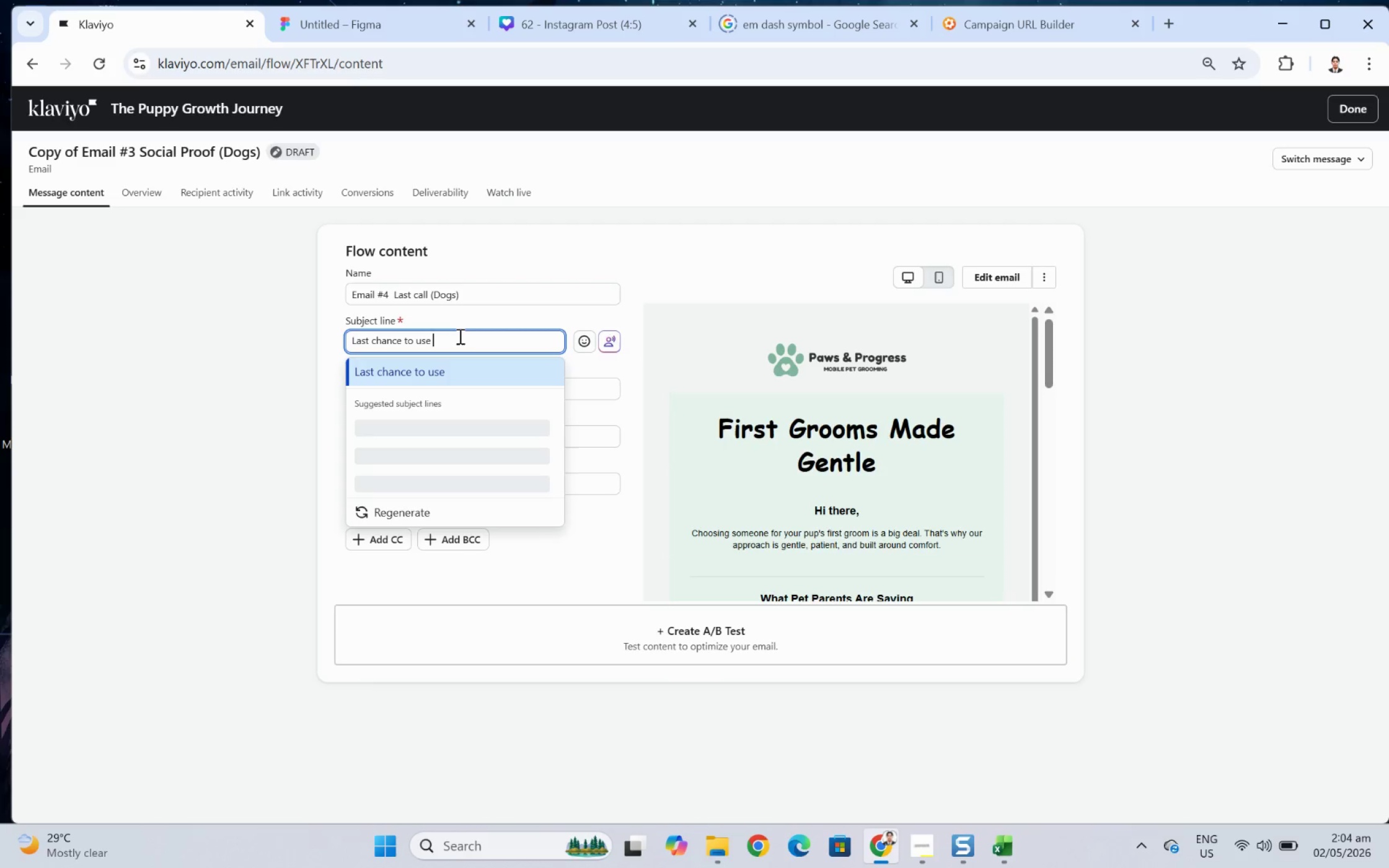 
wait(5.67)
 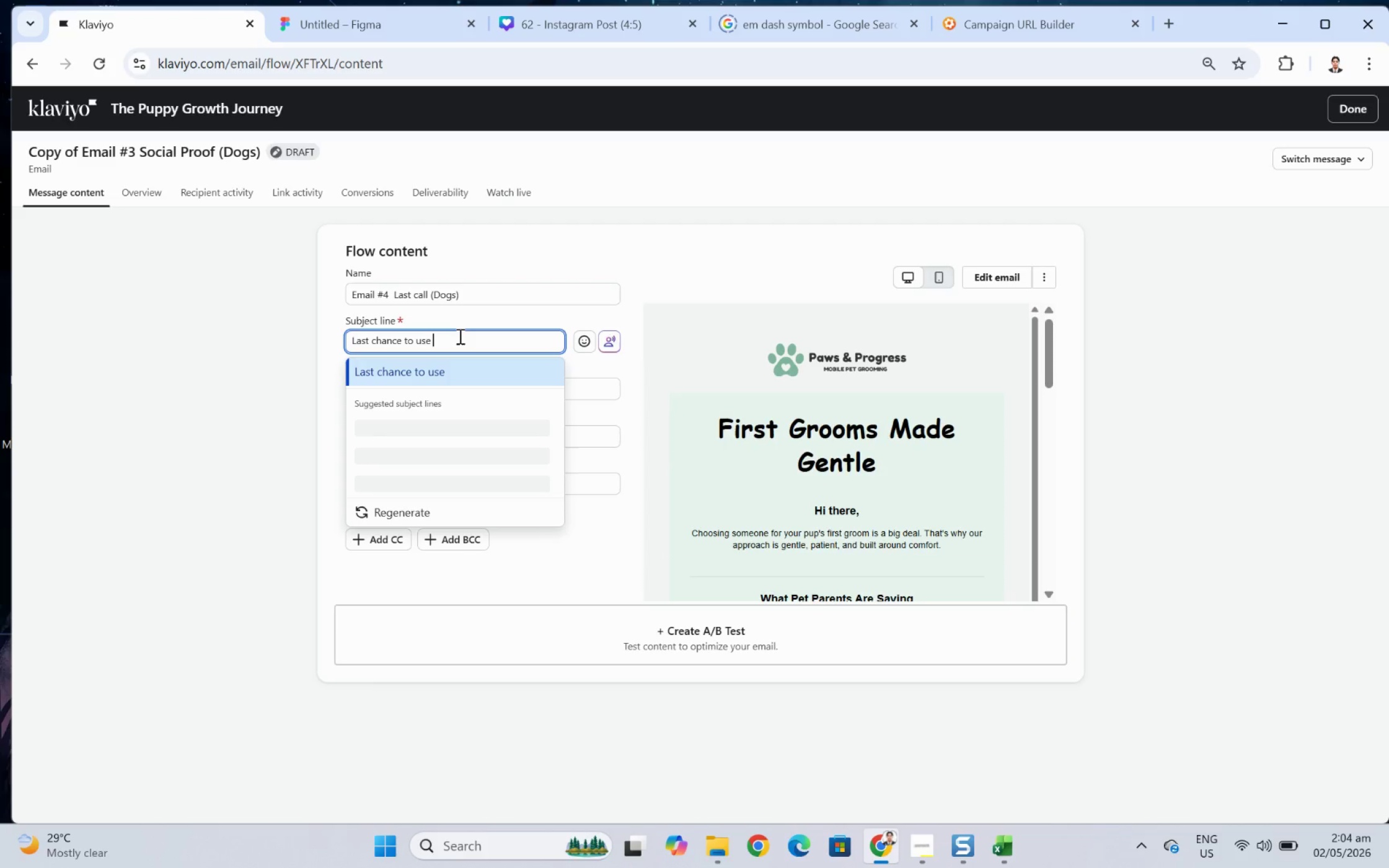 
left_click([611, 384])
 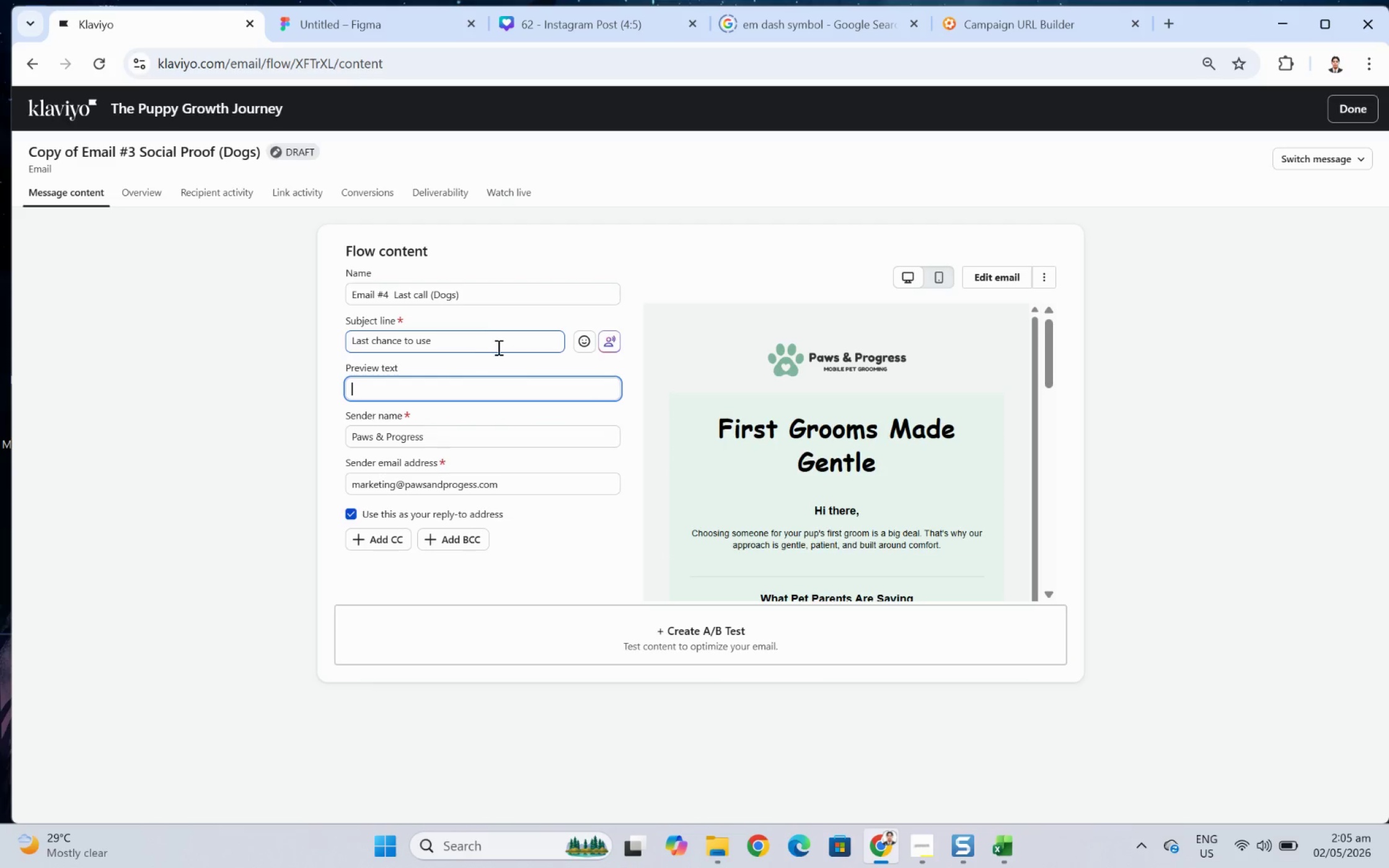 
left_click([497, 347])
 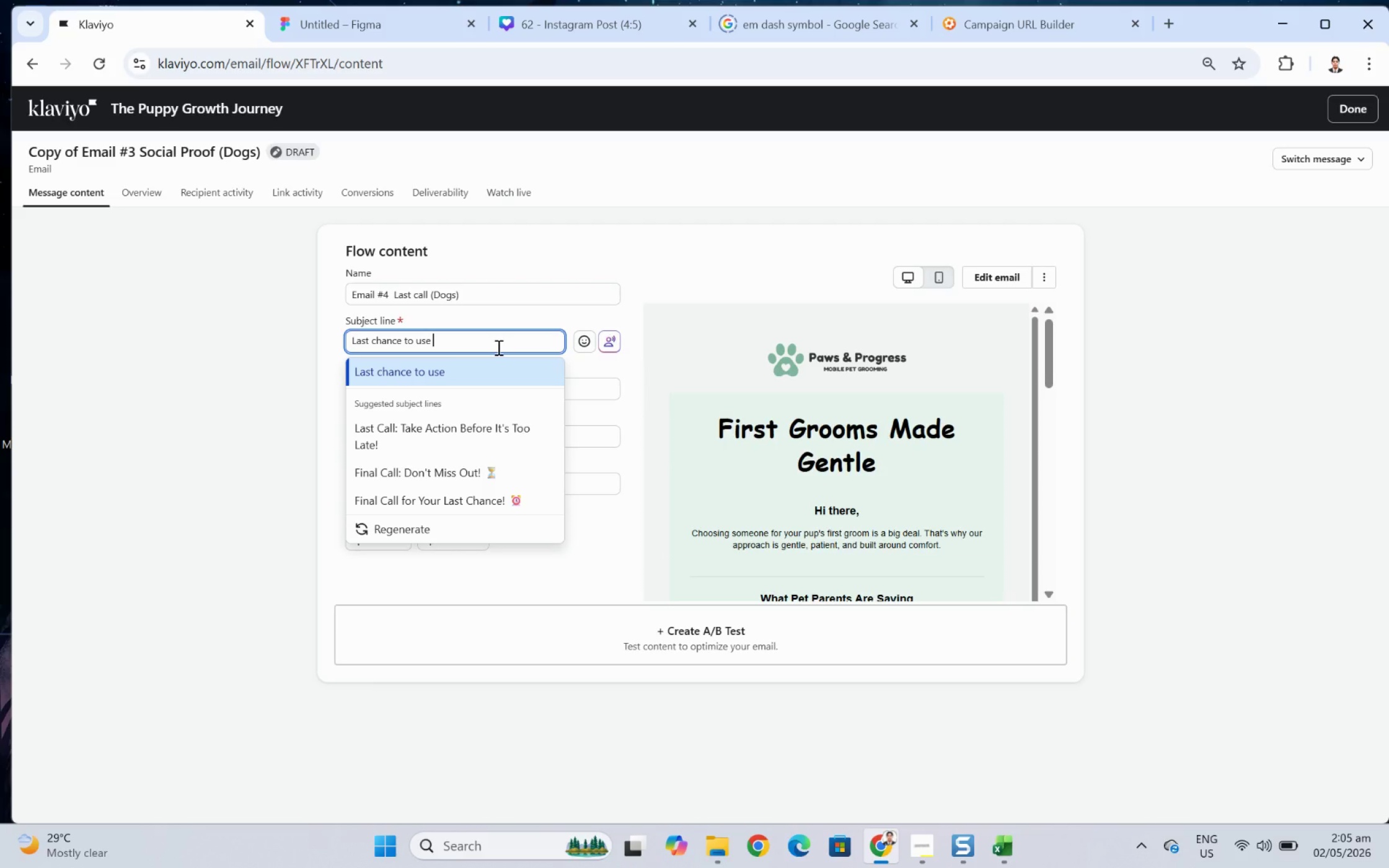 
wait(9.39)
 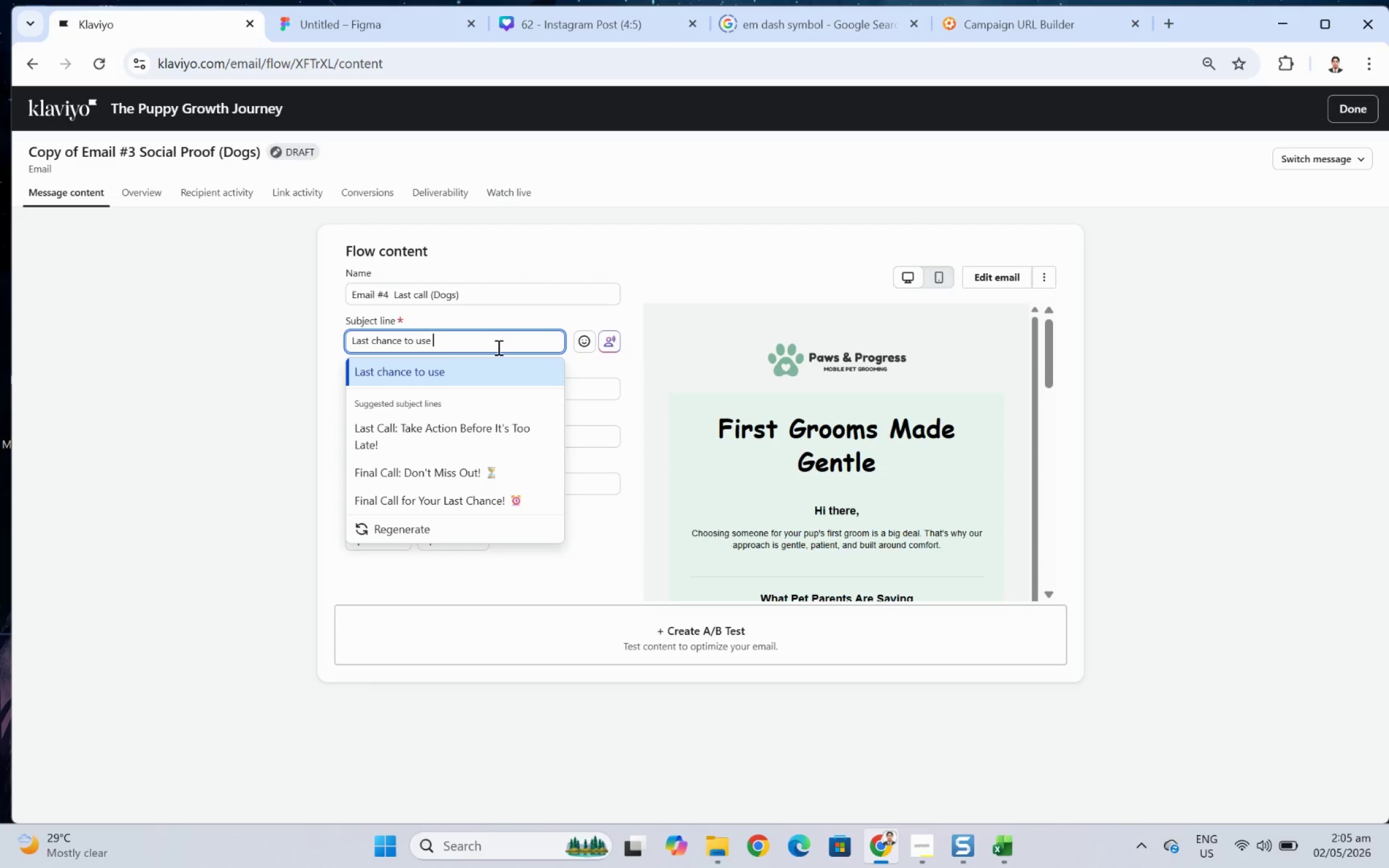 
type(your )
 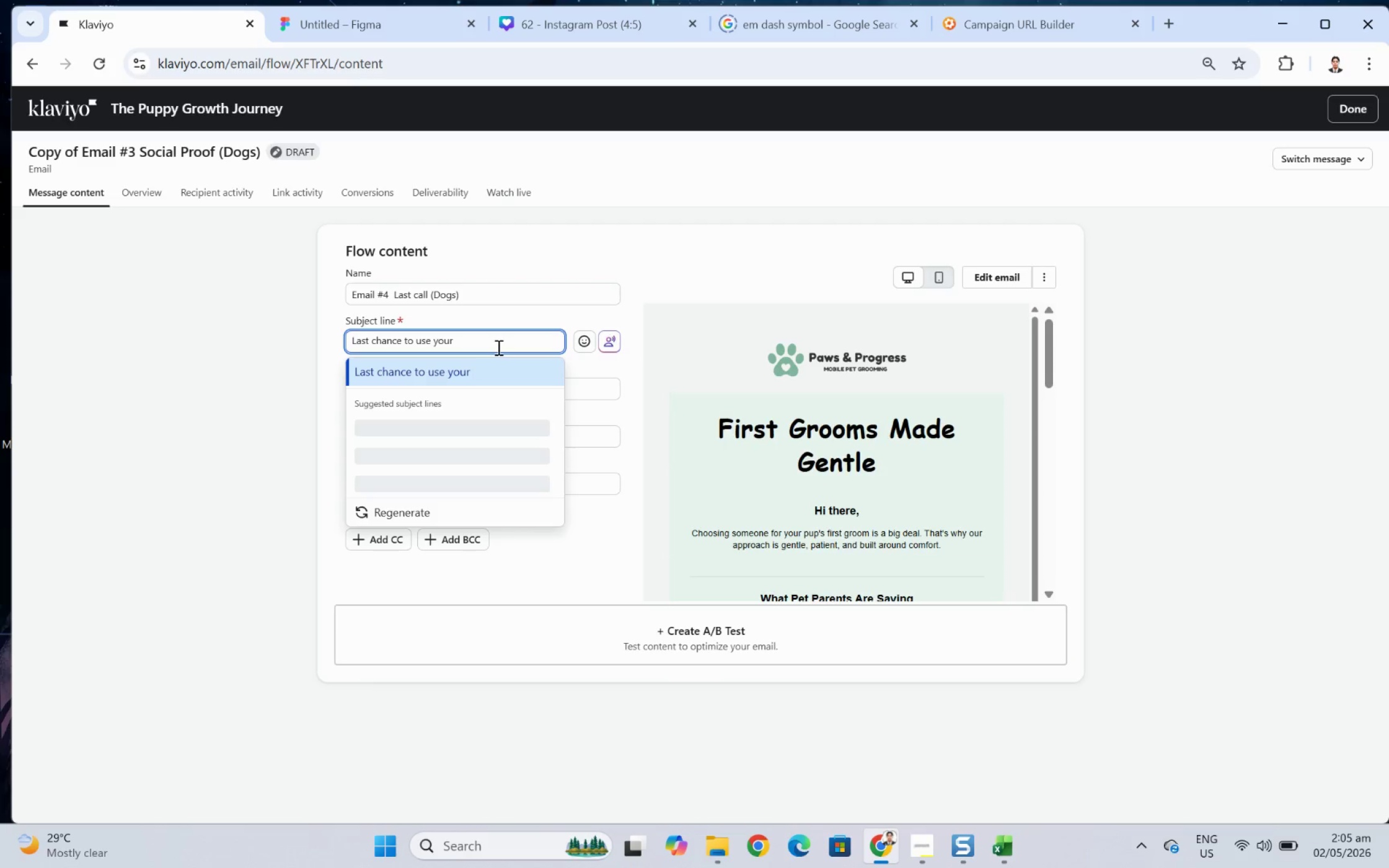 
type(pet's discount)
 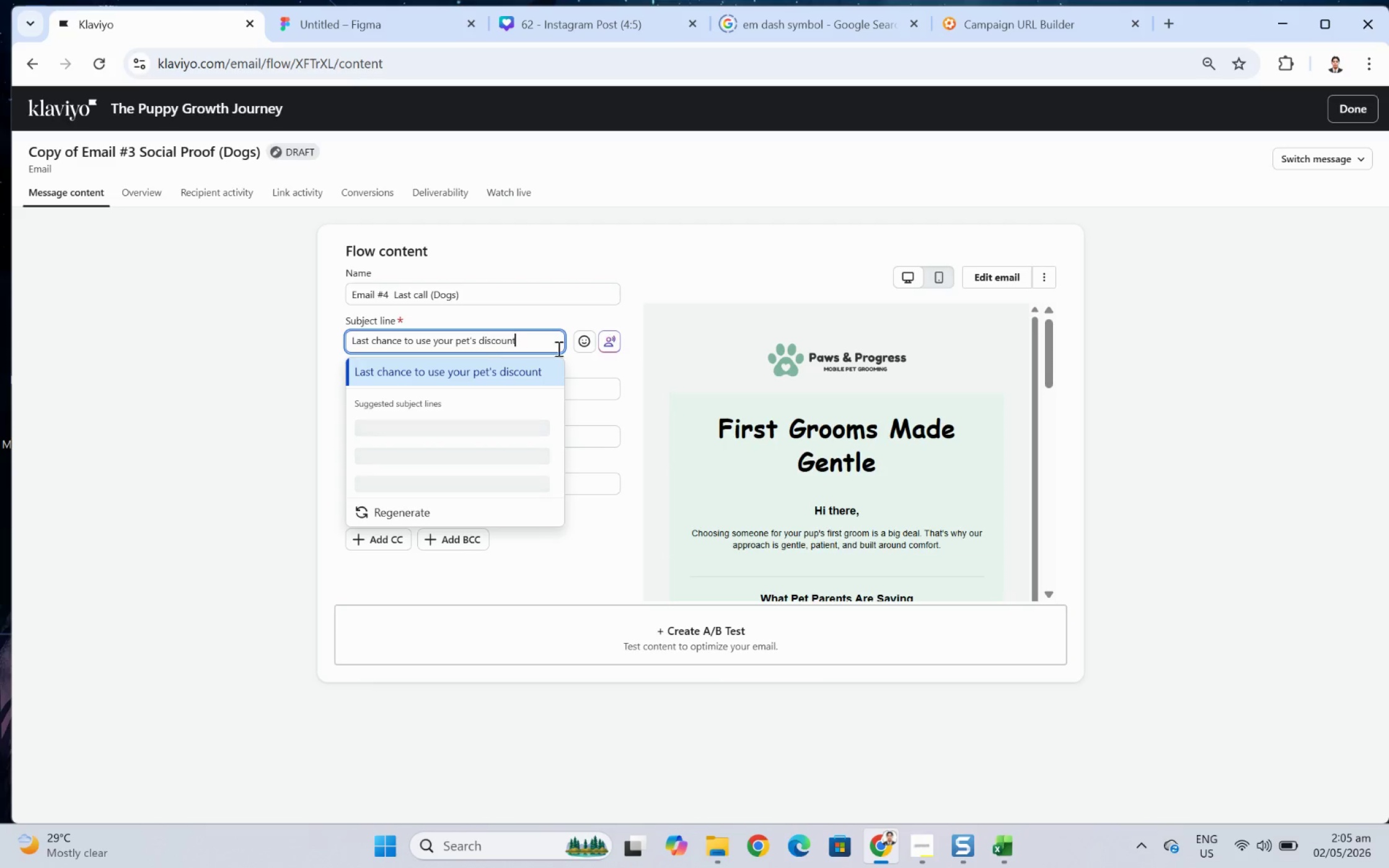 
left_click([584, 380])
 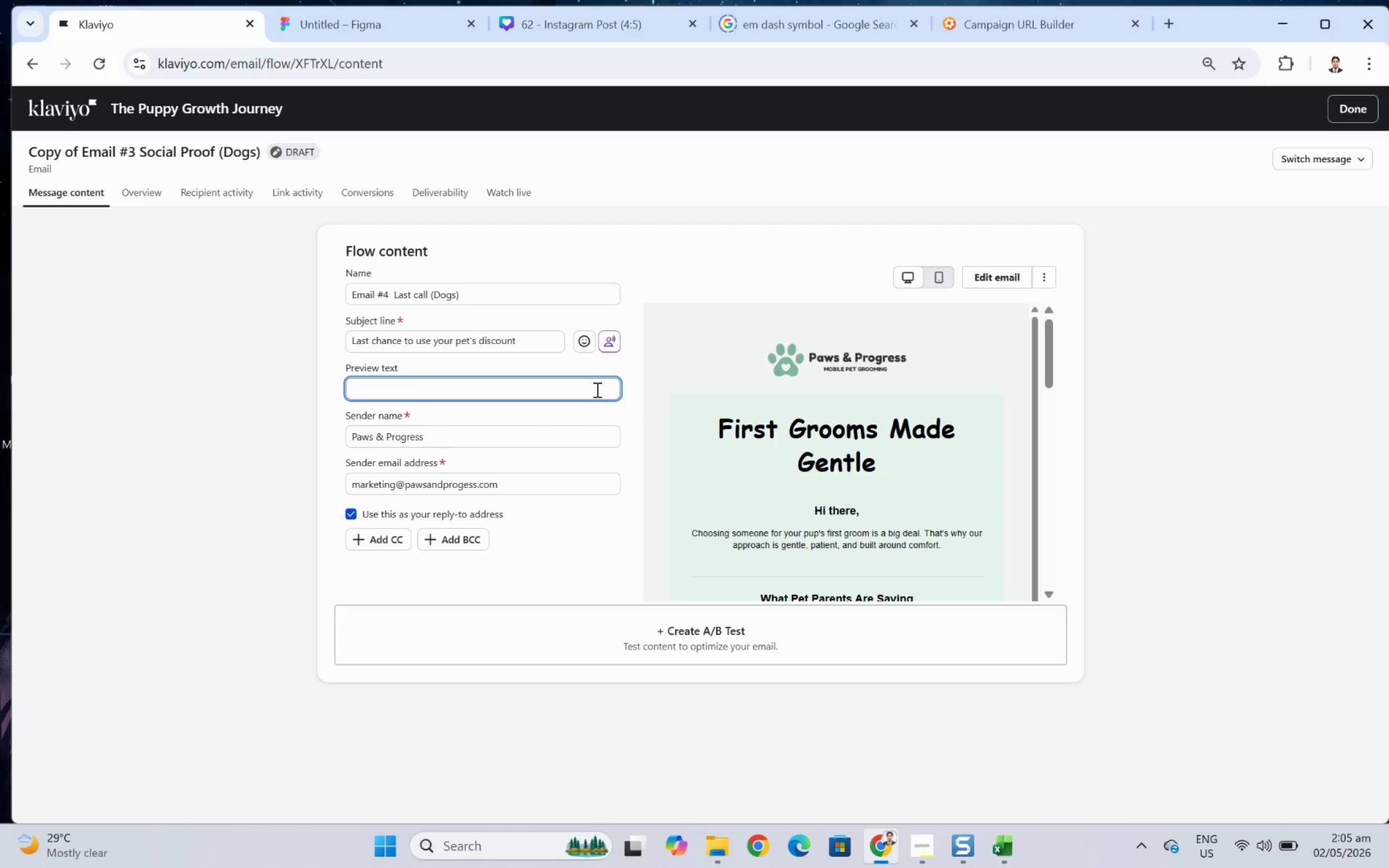 
wait(31.06)
 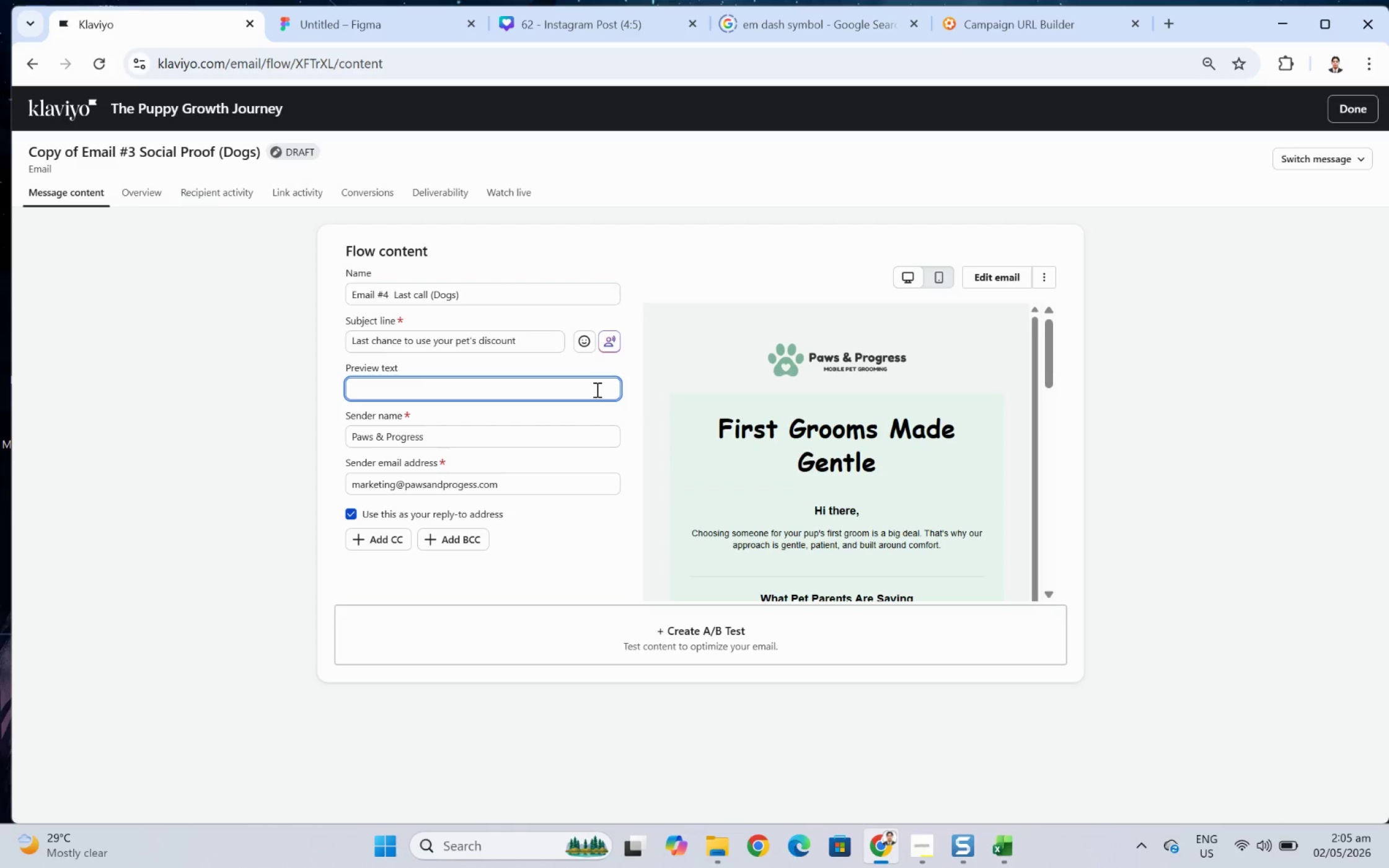 
left_click([544, 335])
 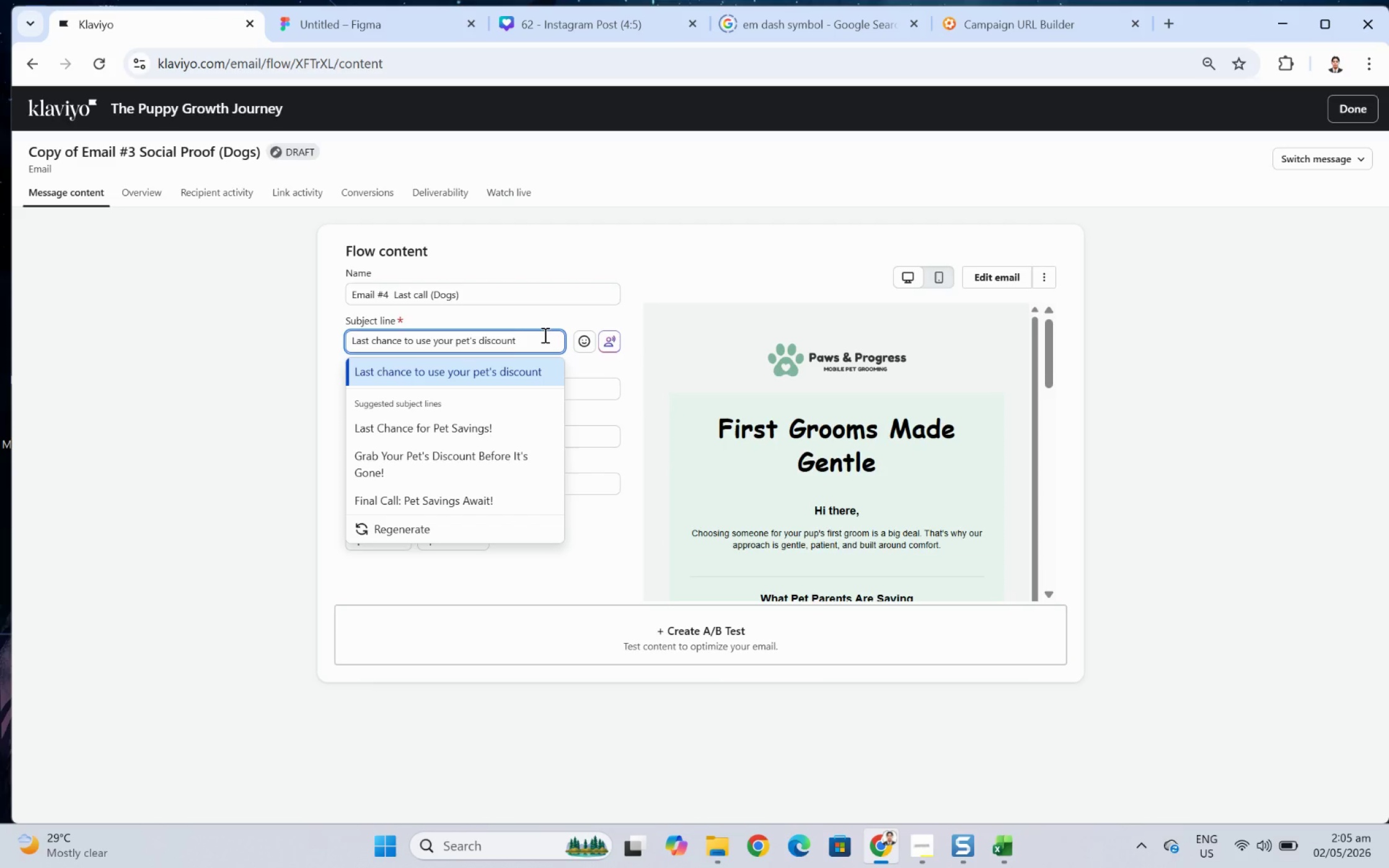 
double_click([544, 335])
 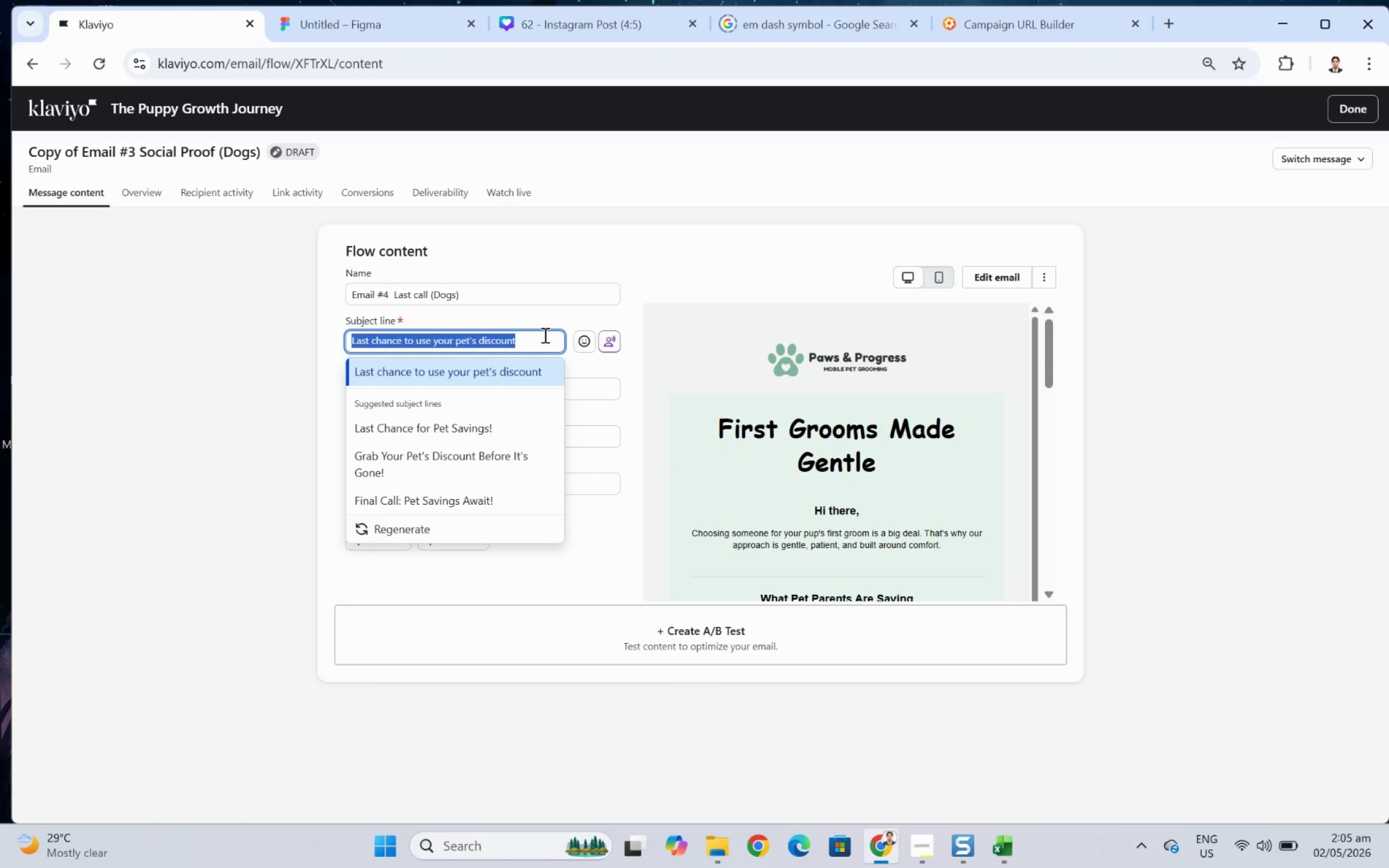 
triple_click([544, 335])
 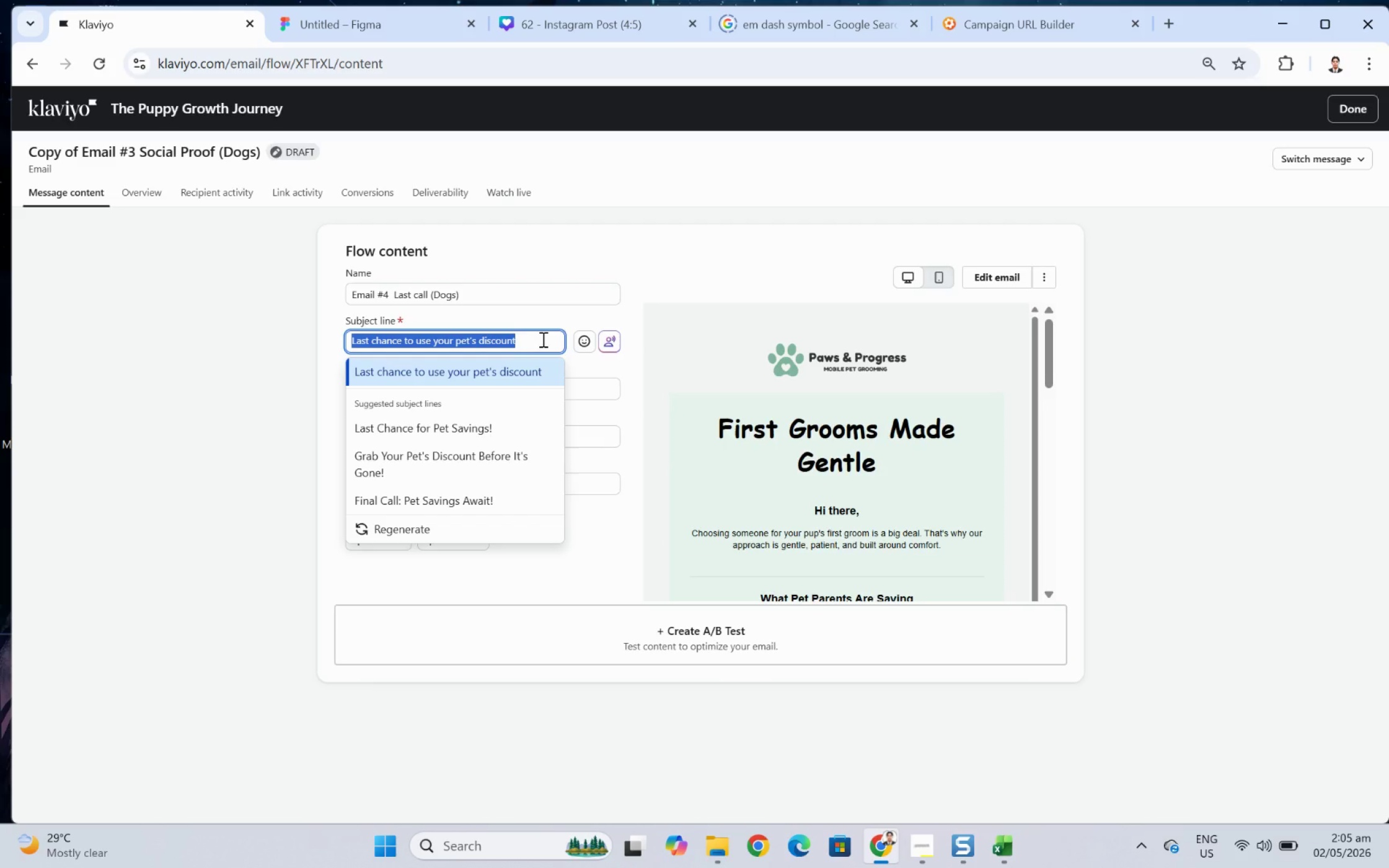 
type(They grow fast)
 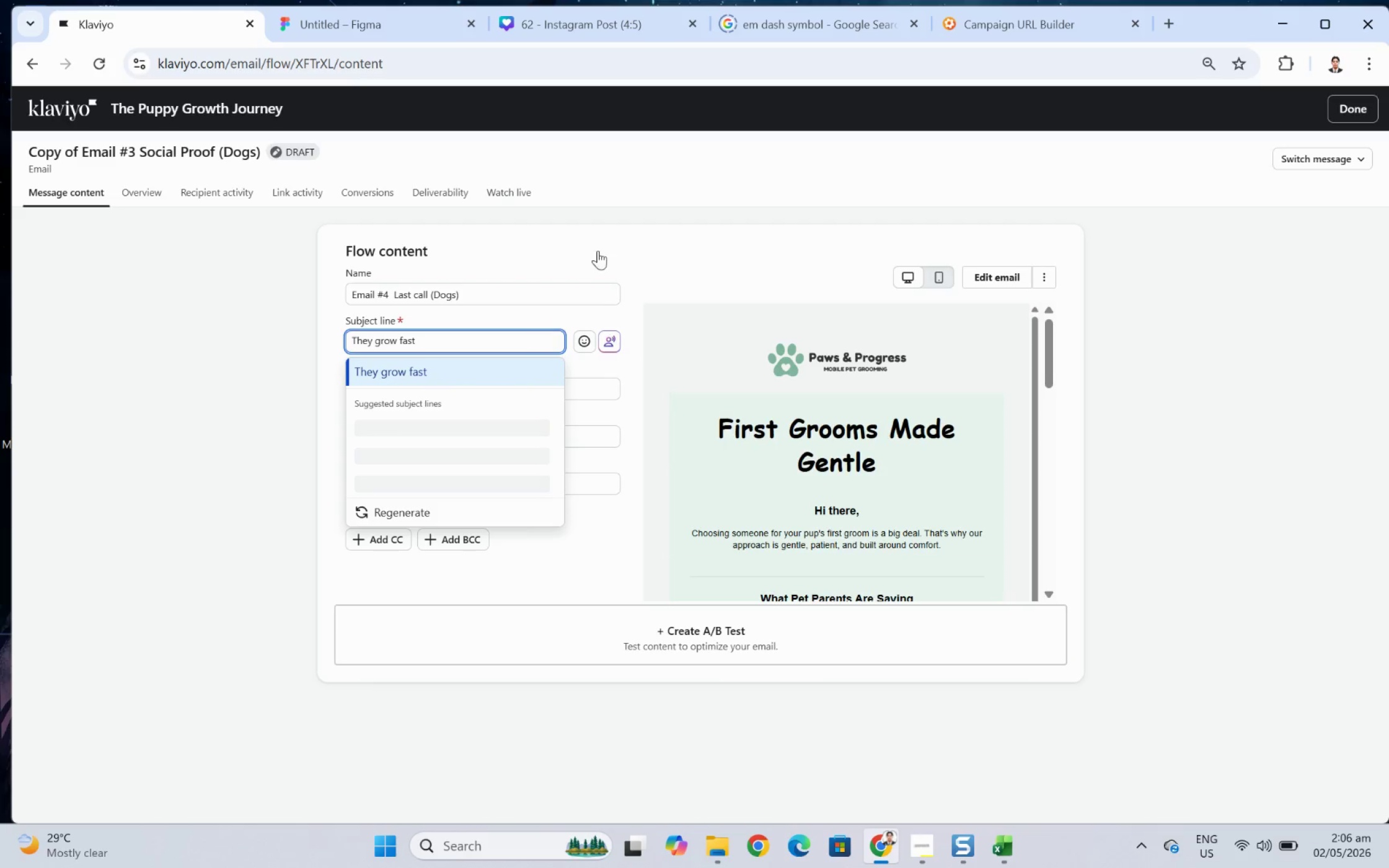 
key(Space)
 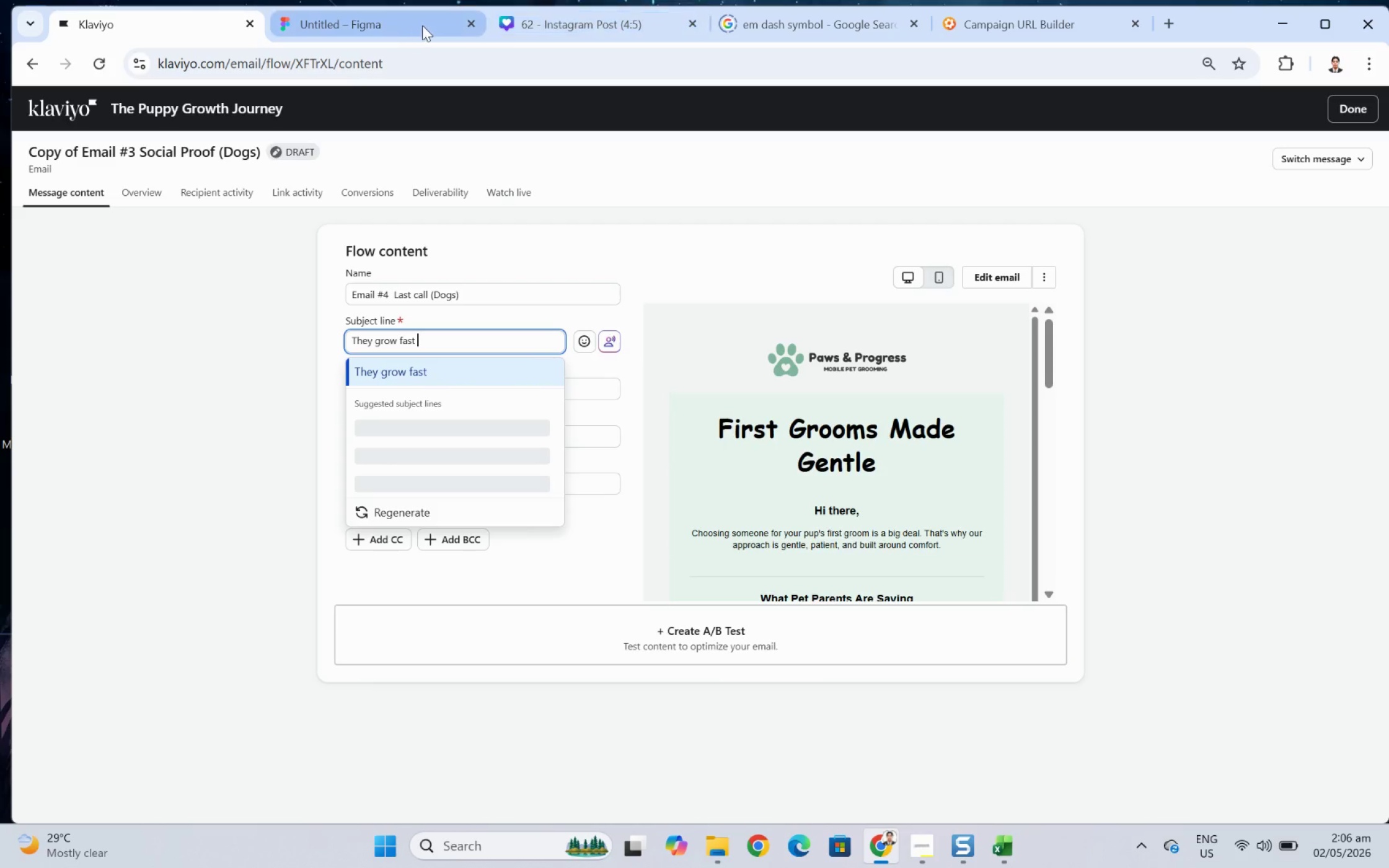 
mouse_move([524, 22])
 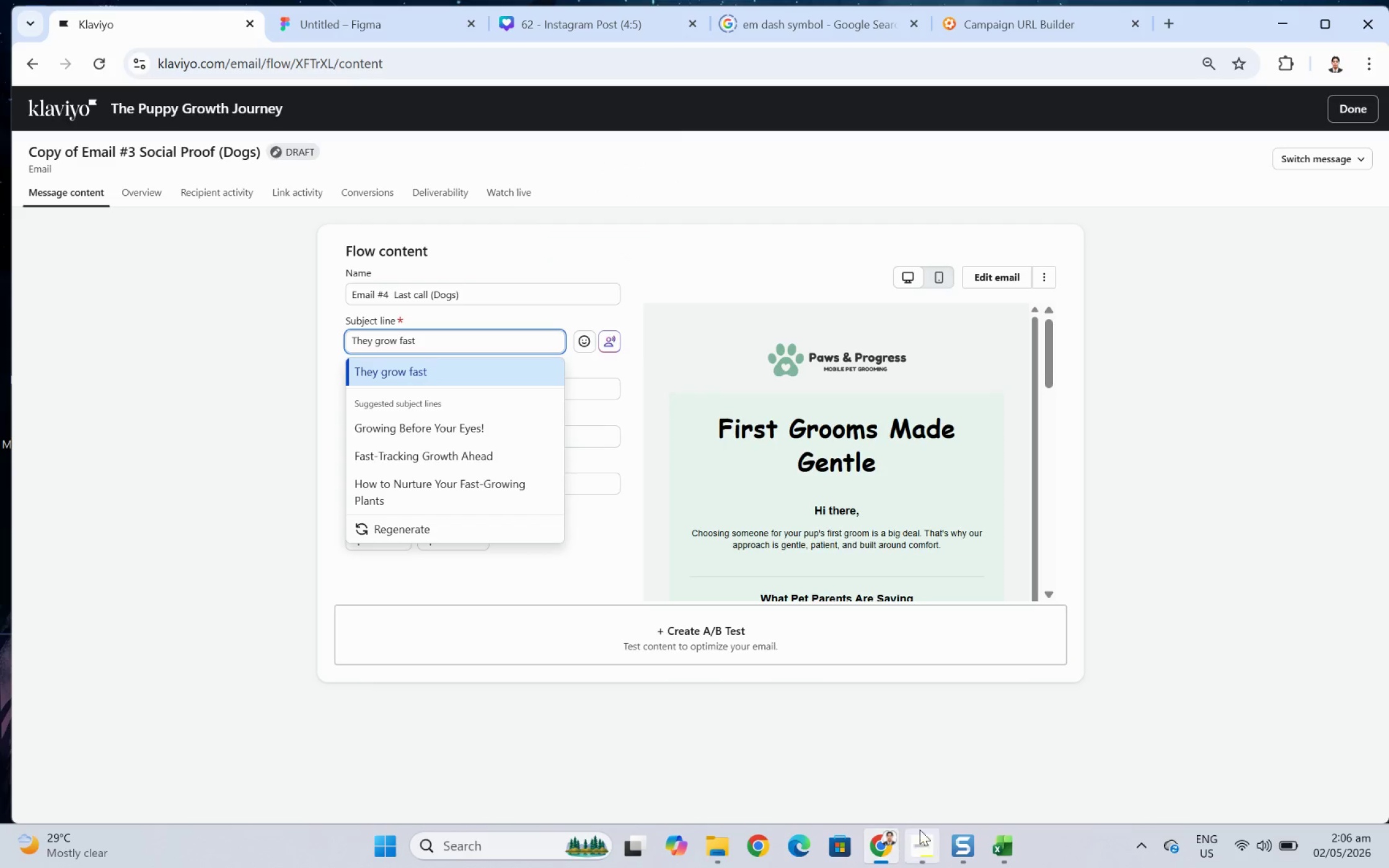 
left_click([929, 840])